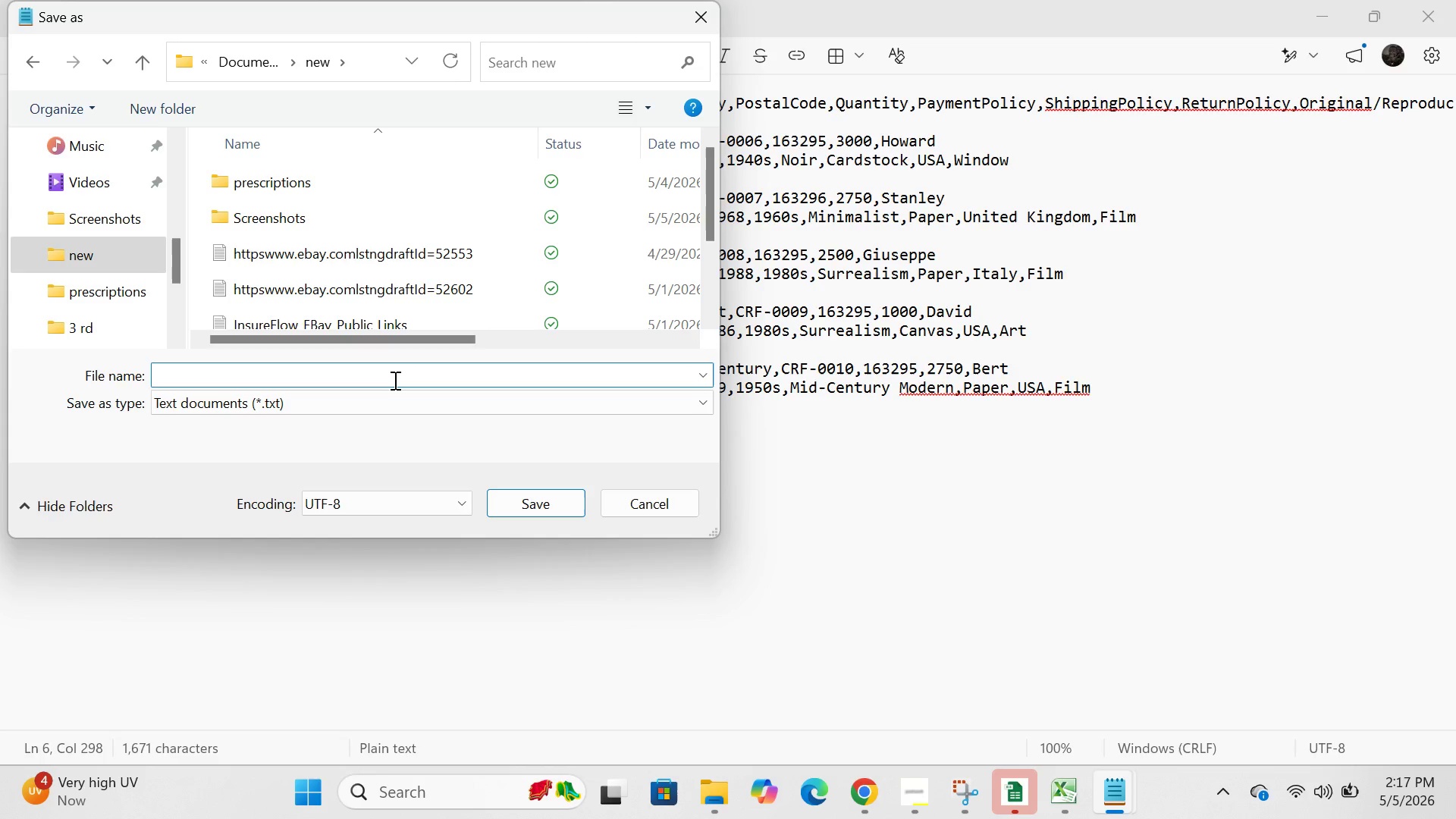 
wait(9.94)
 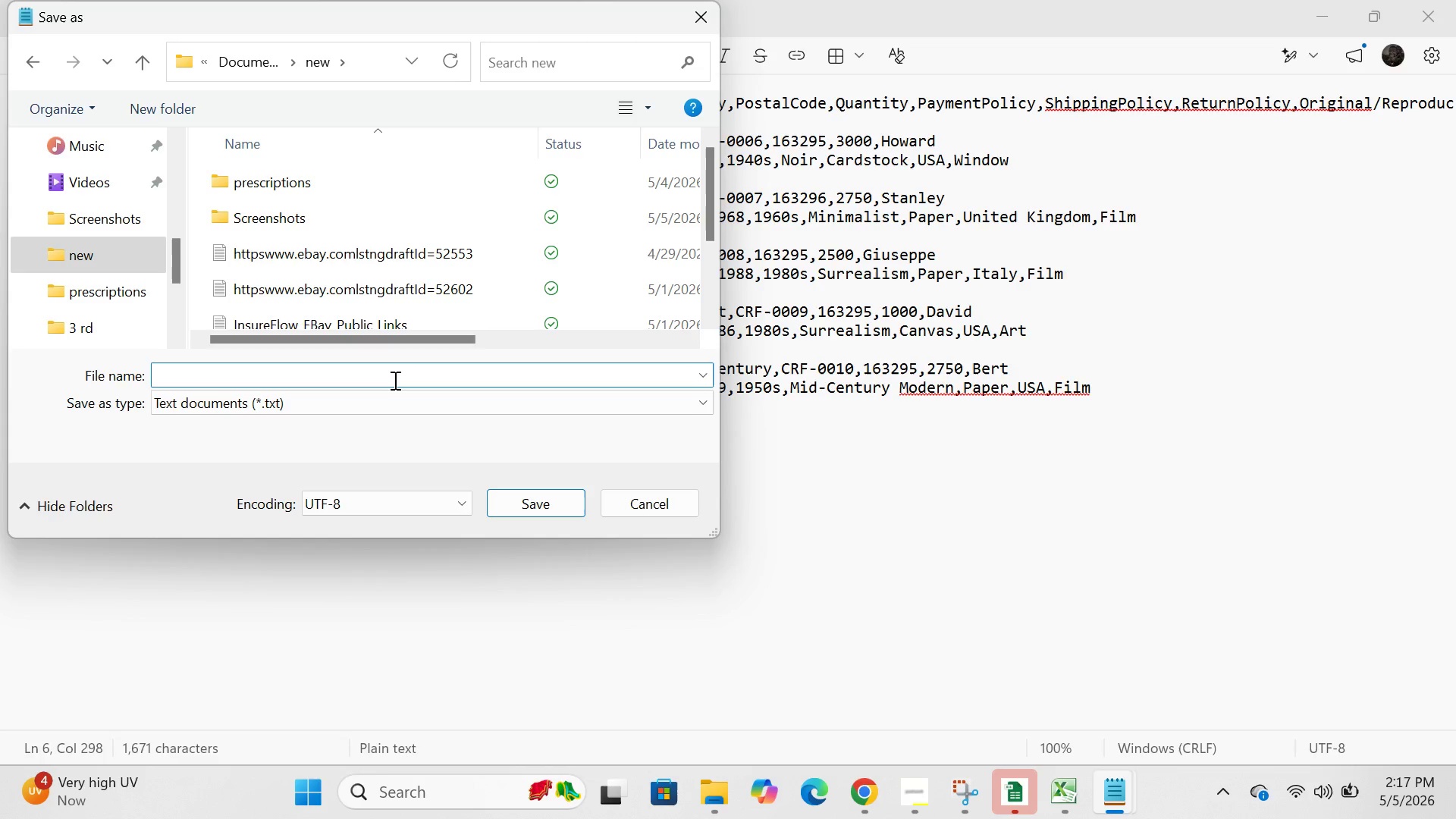 
type(can)
 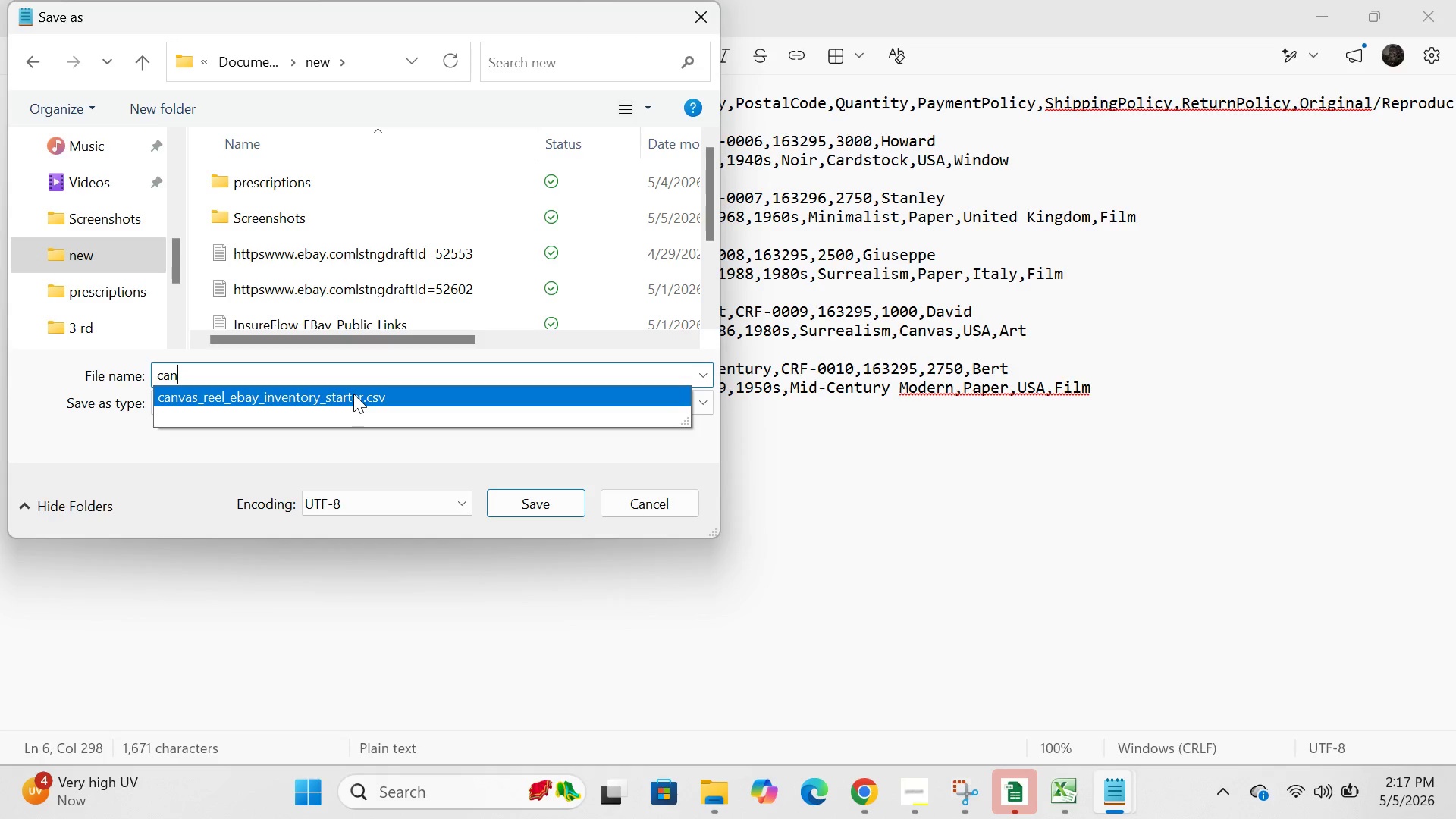 
left_click([353, 394])
 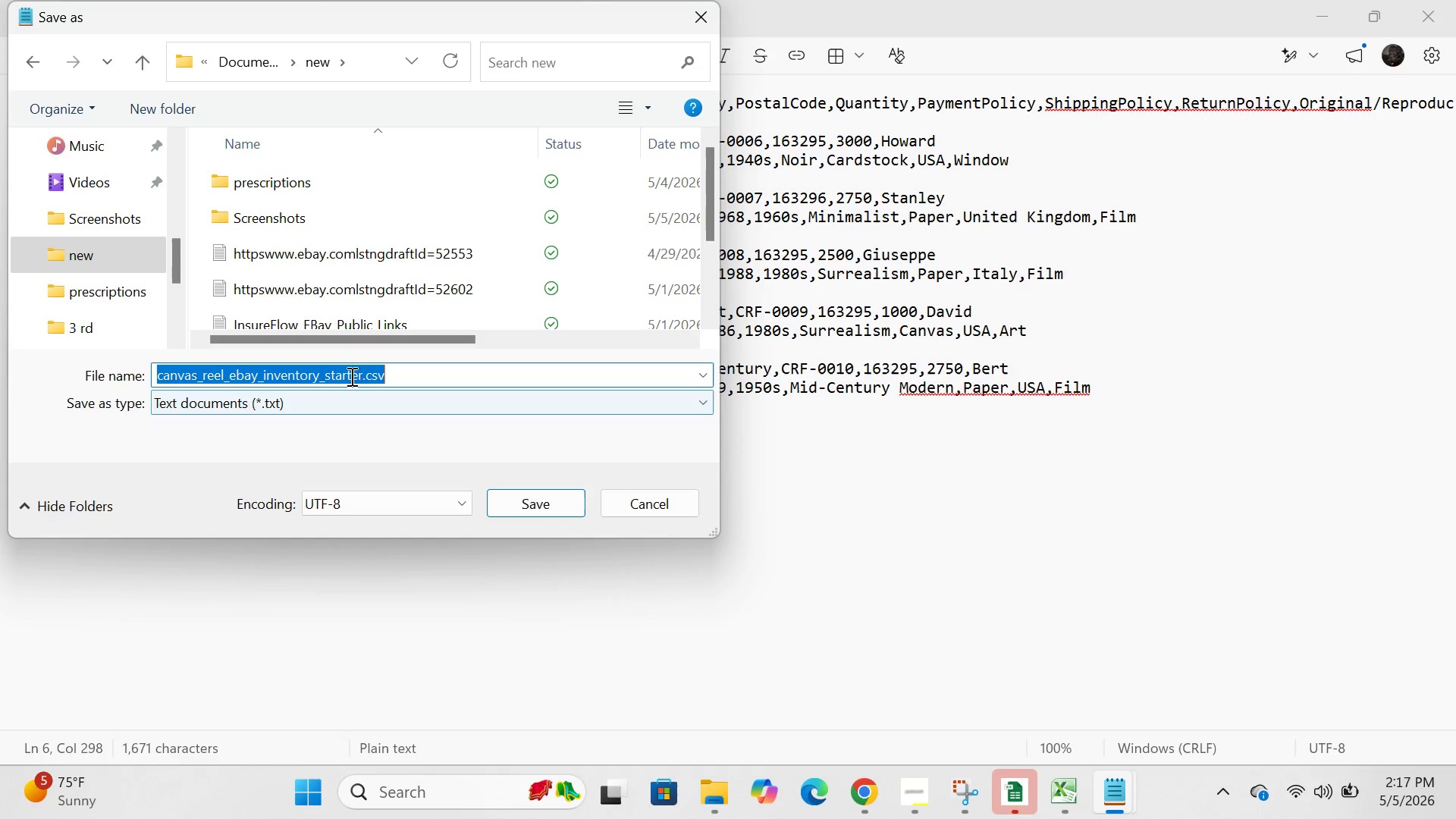 
left_click([322, 375])
 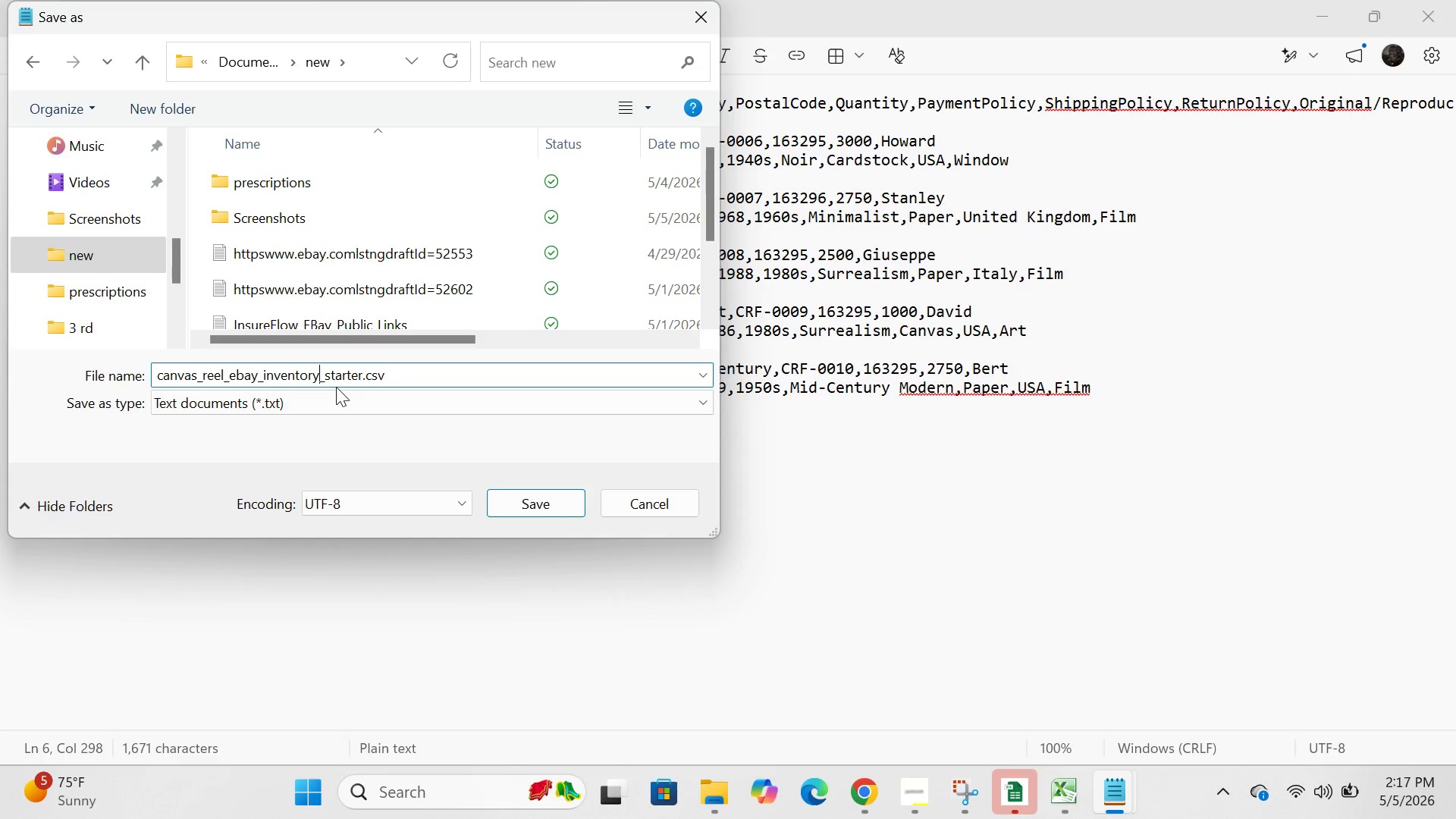 
key(Backspace)
key(Backspace)
key(Backspace)
key(Backspace)
key(Backspace)
key(Backspace)
key(Backspace)
key(Backspace)
key(Backspace)
type(listib)
key(Backspace)
type(ng)
 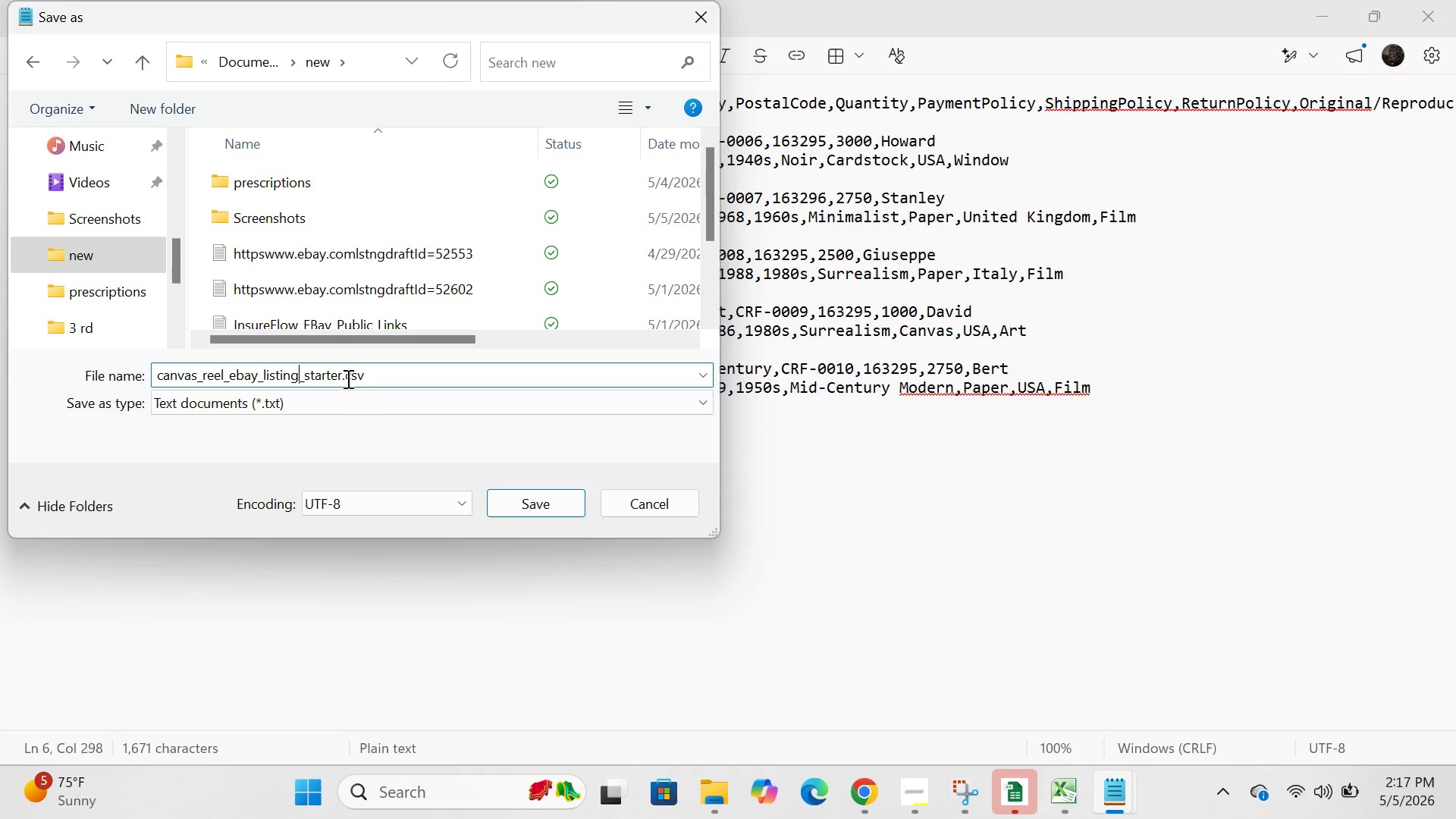 
left_click([343, 378])
 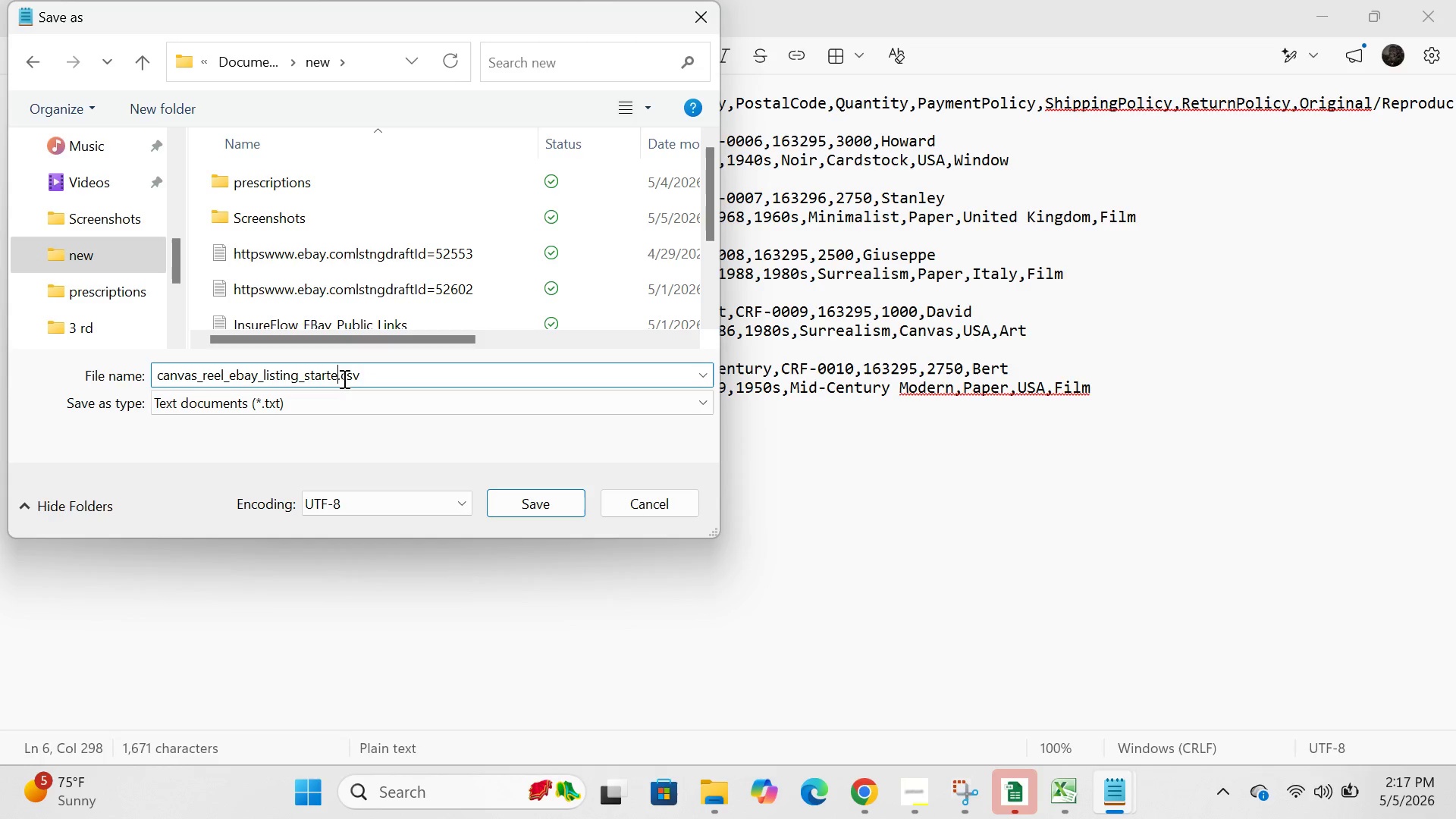 
key(Backspace)
 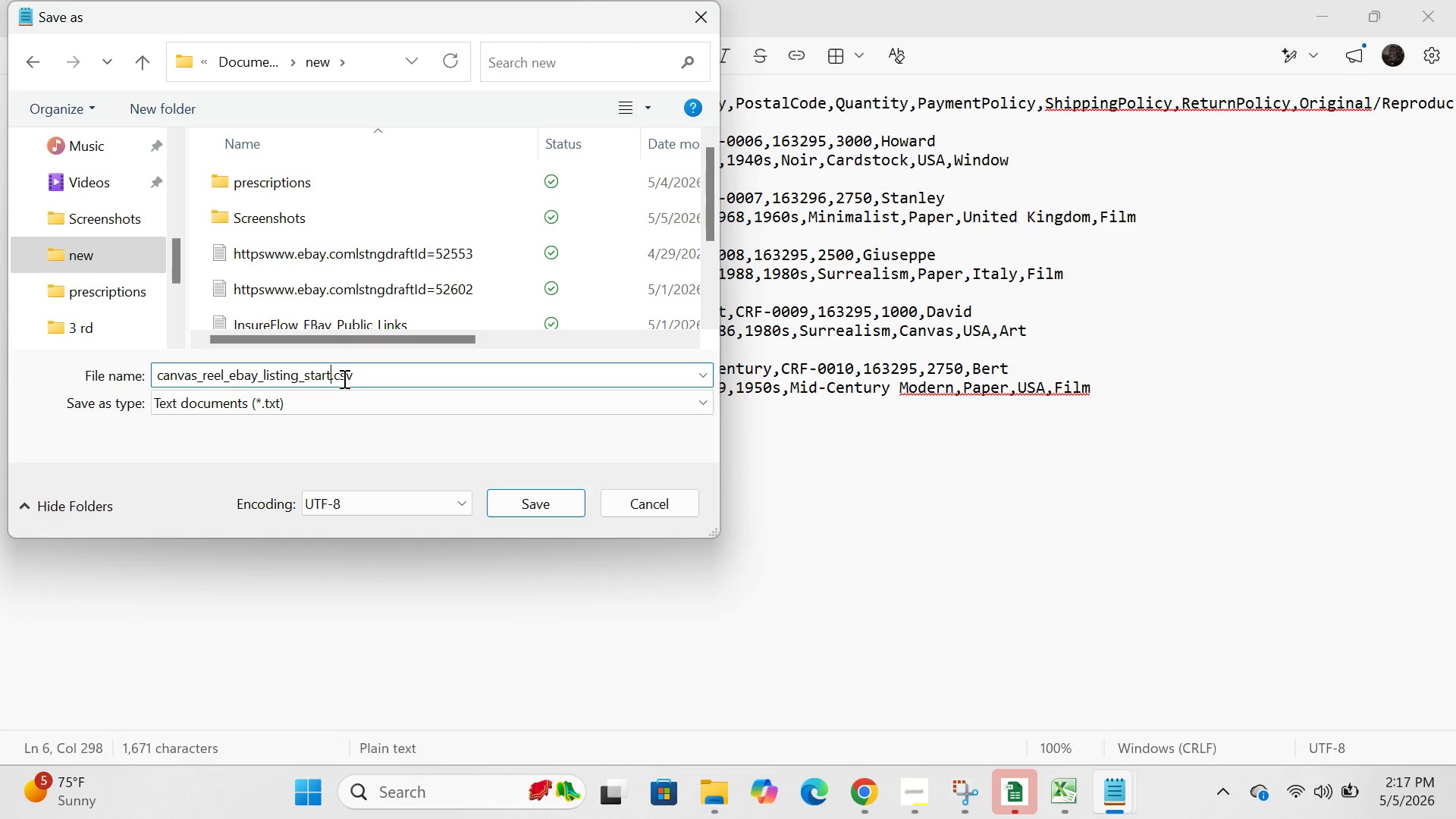 
key(Backspace)
 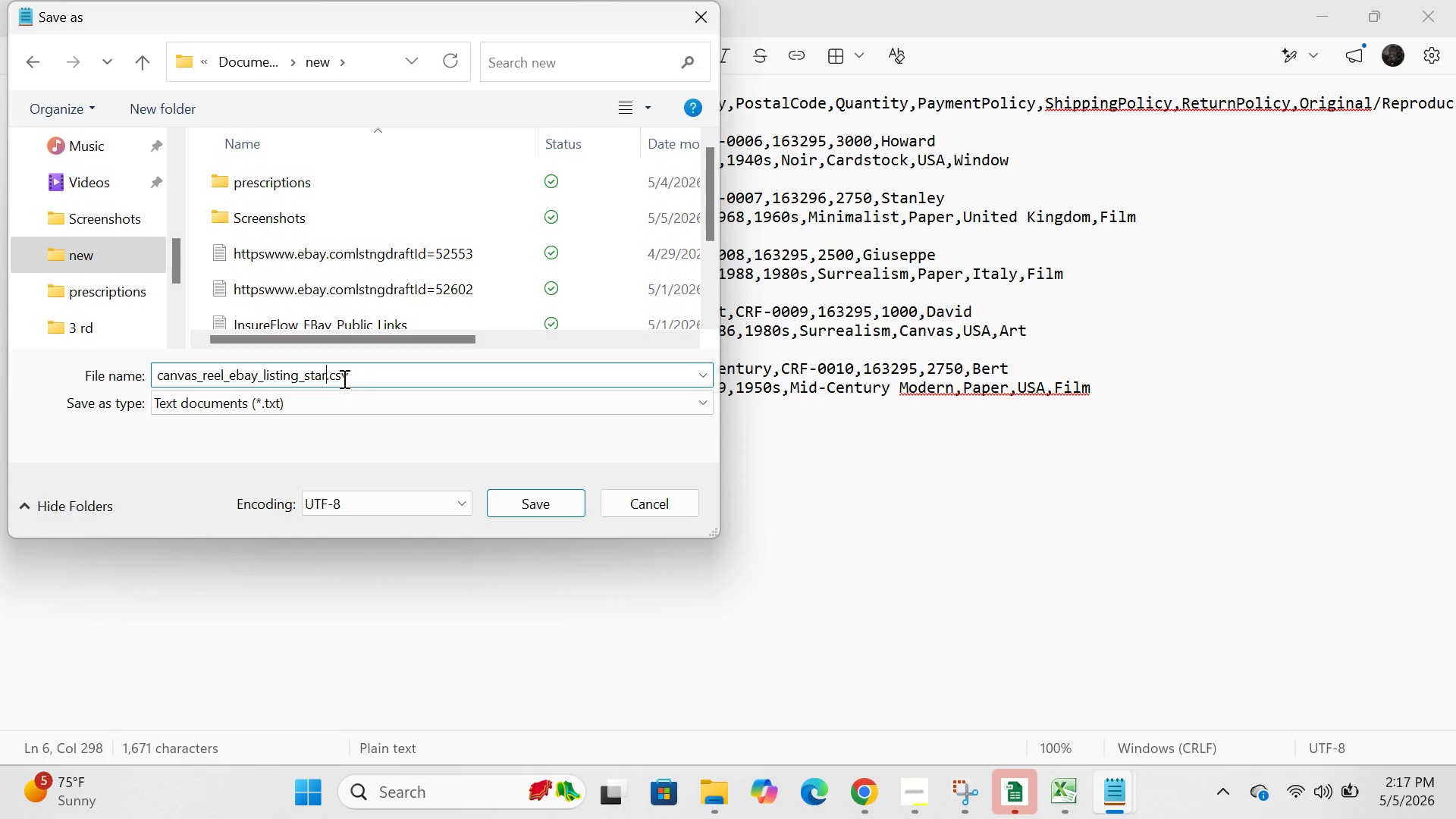 
key(Backspace)
 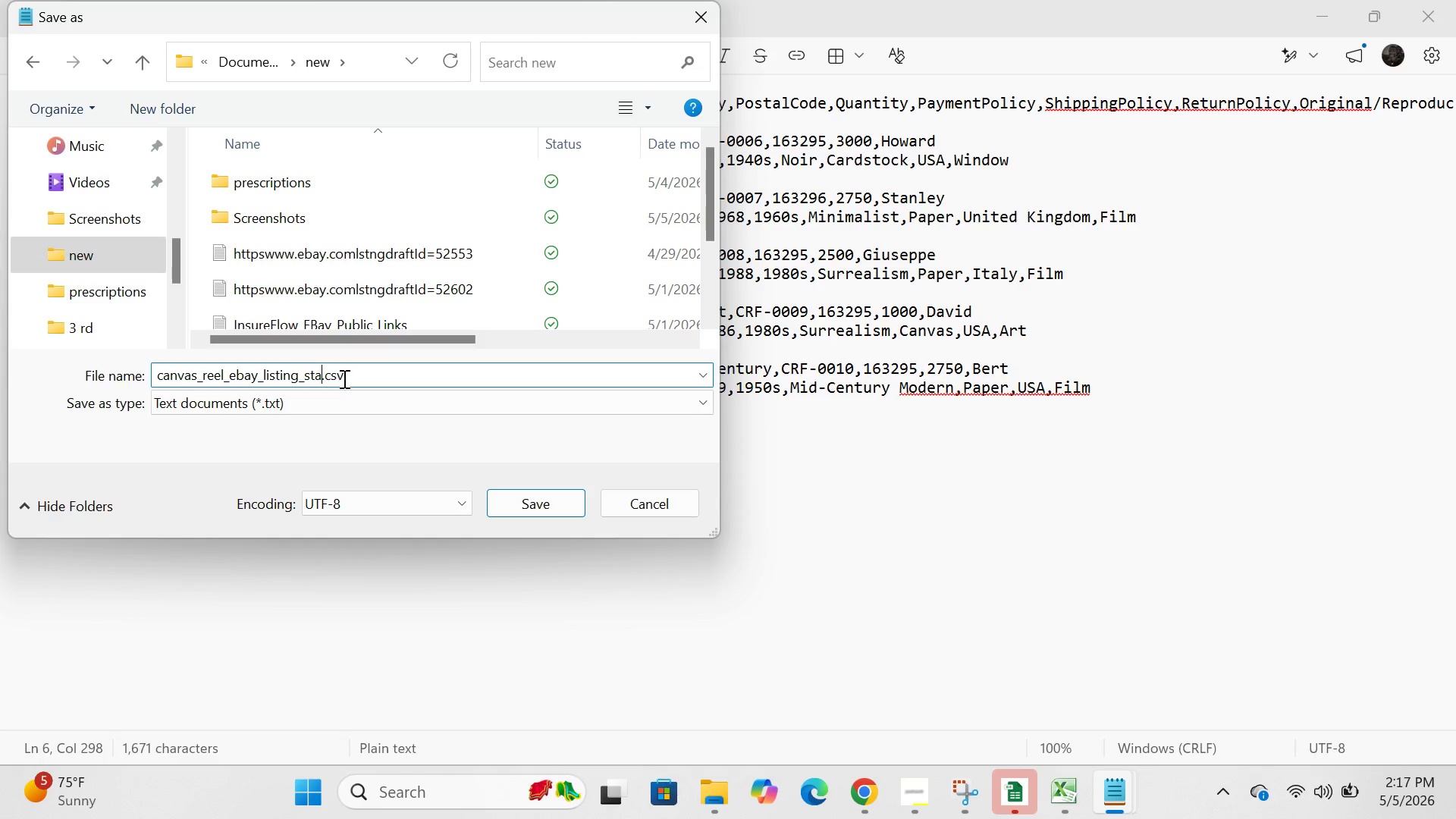 
key(Backspace)
 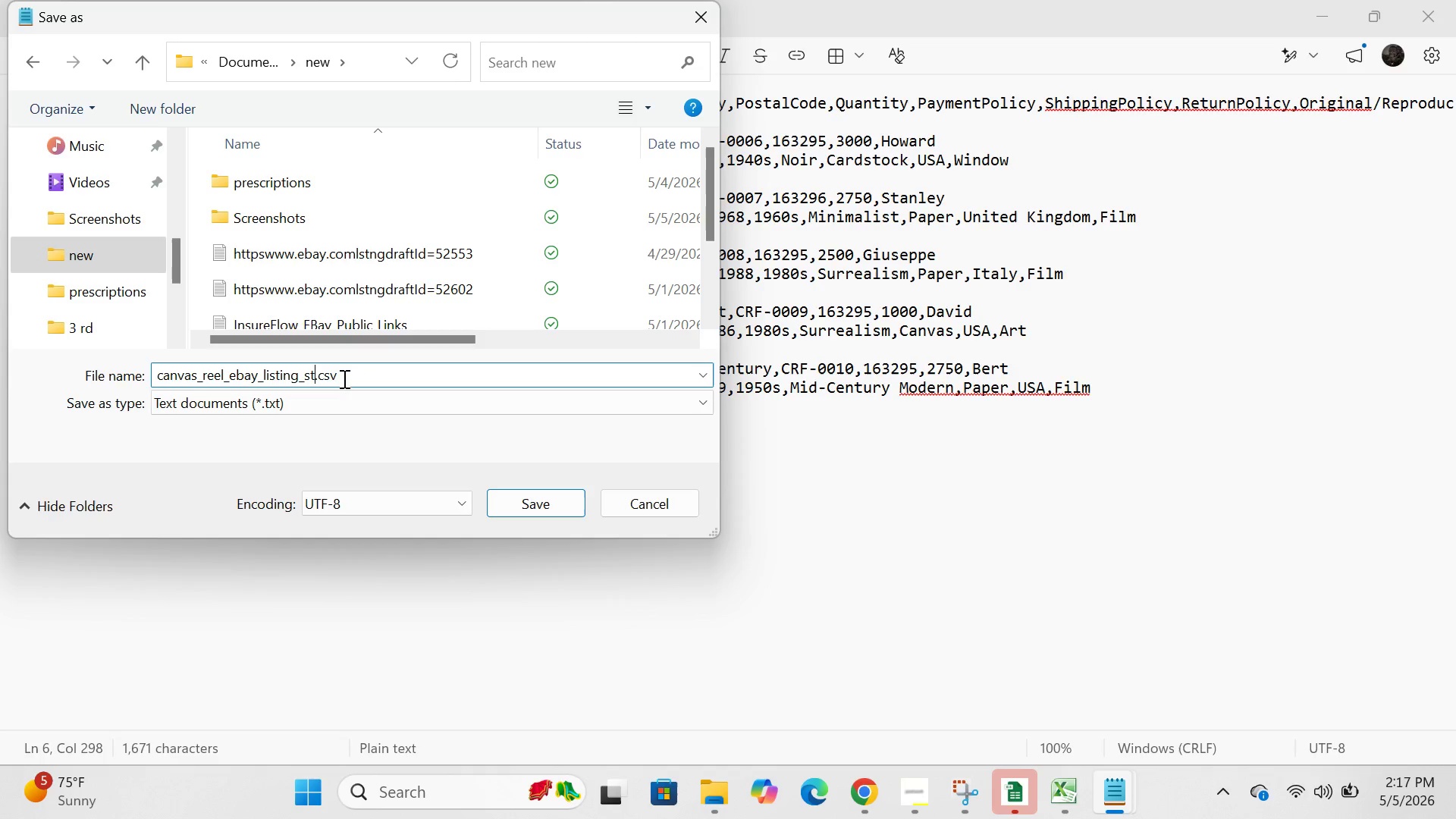 
key(Backspace)
 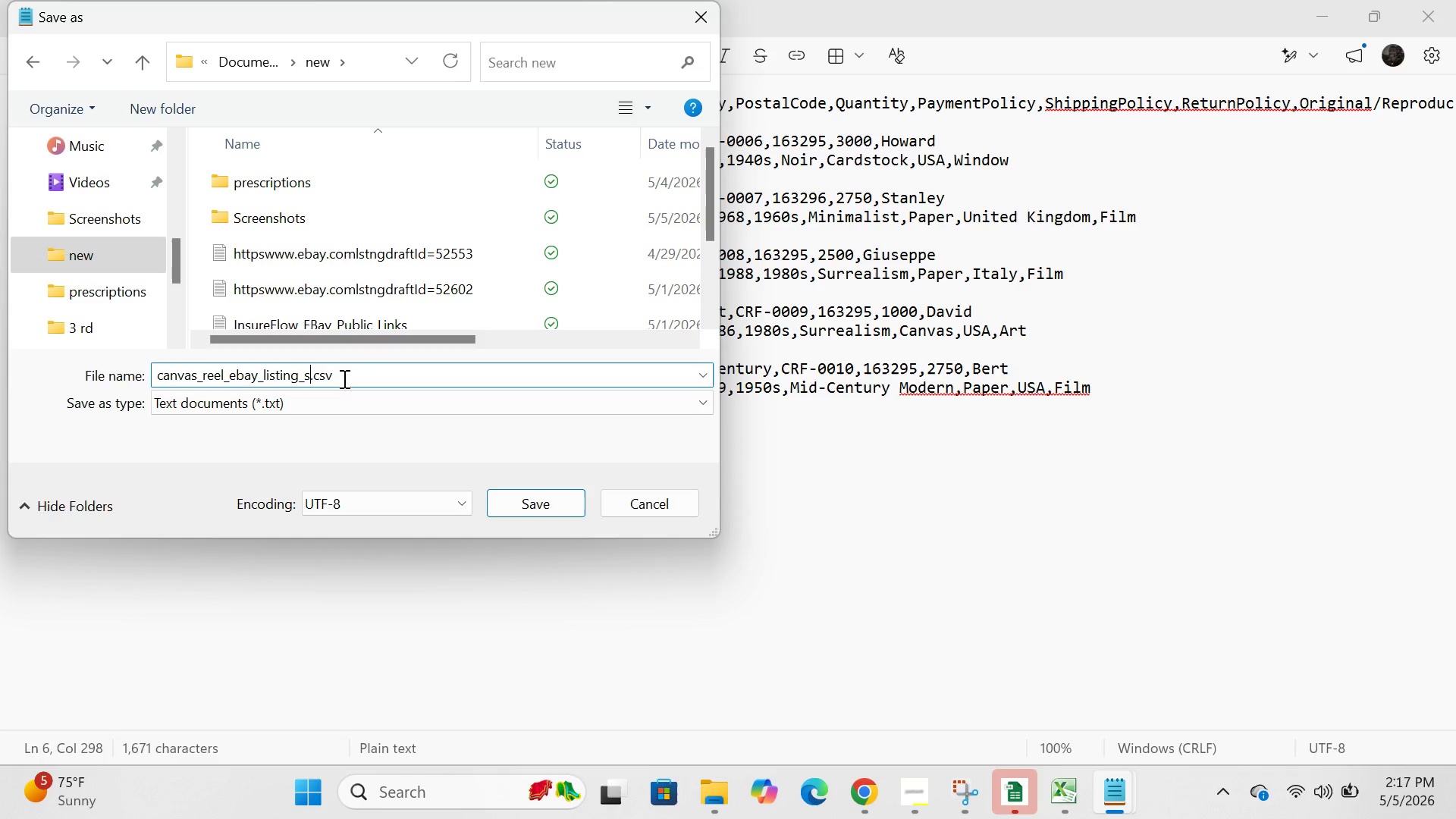 
key(Backspace)
 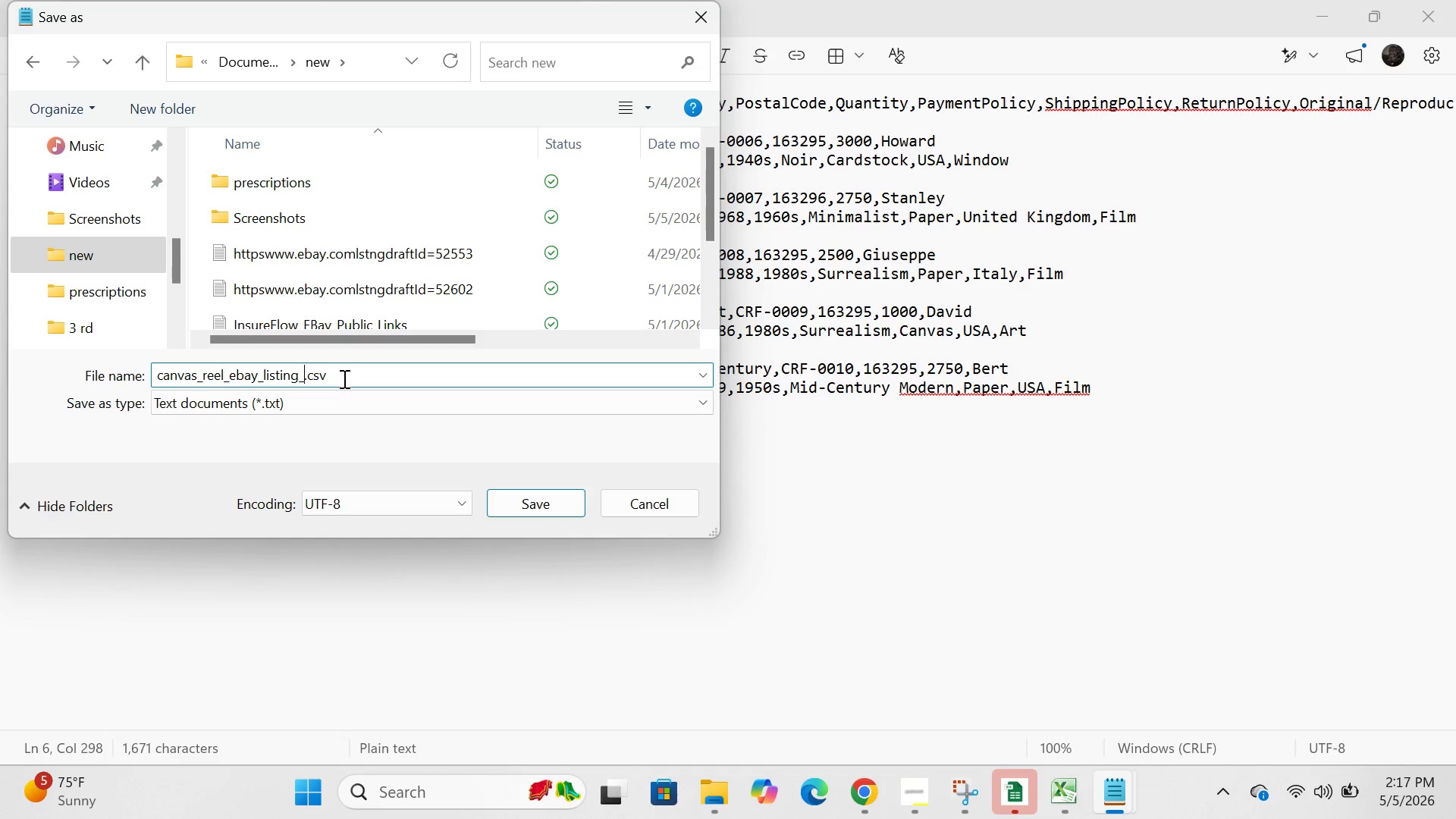 
key(Backspace)
 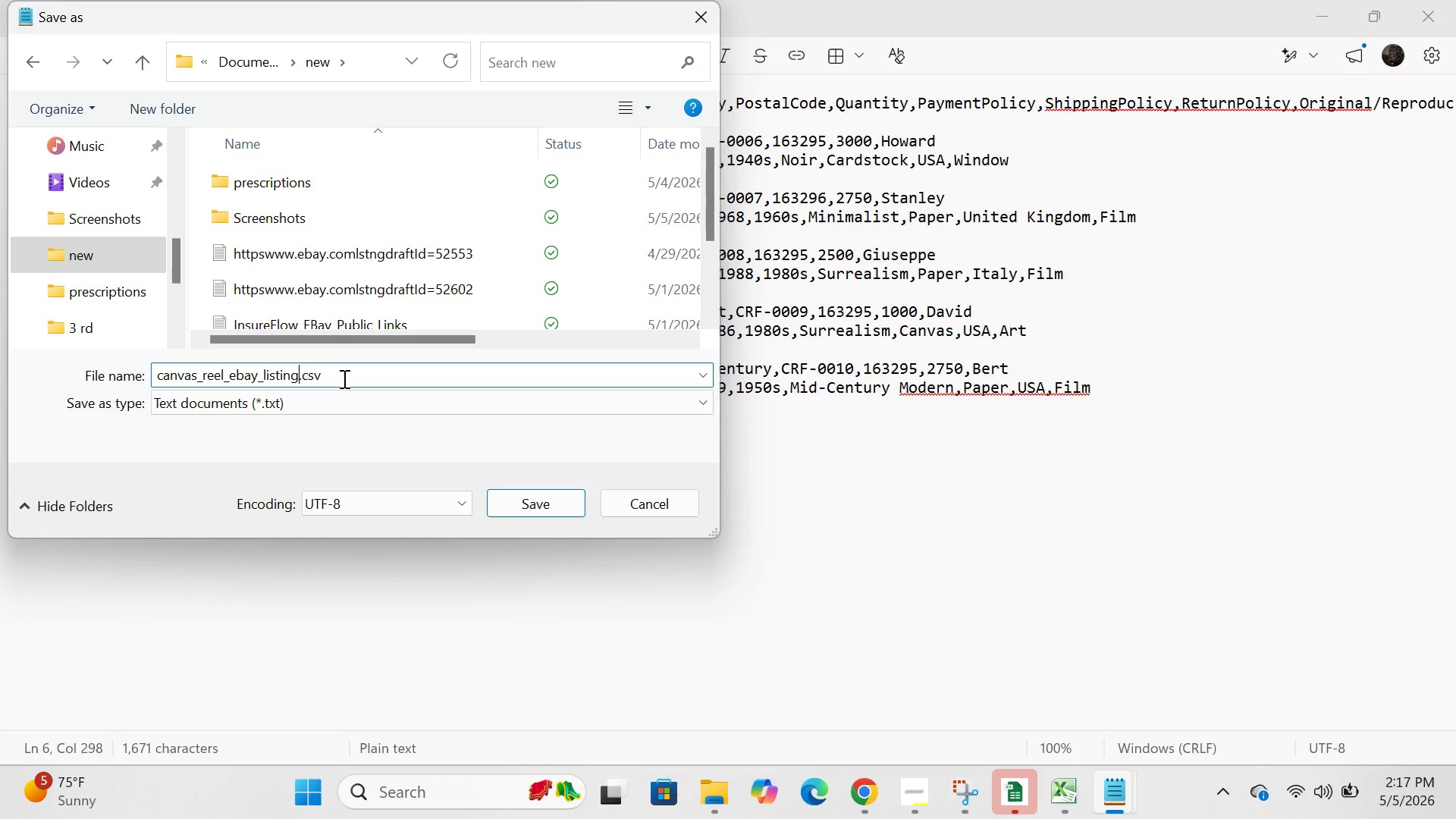 
key(Backspace)
 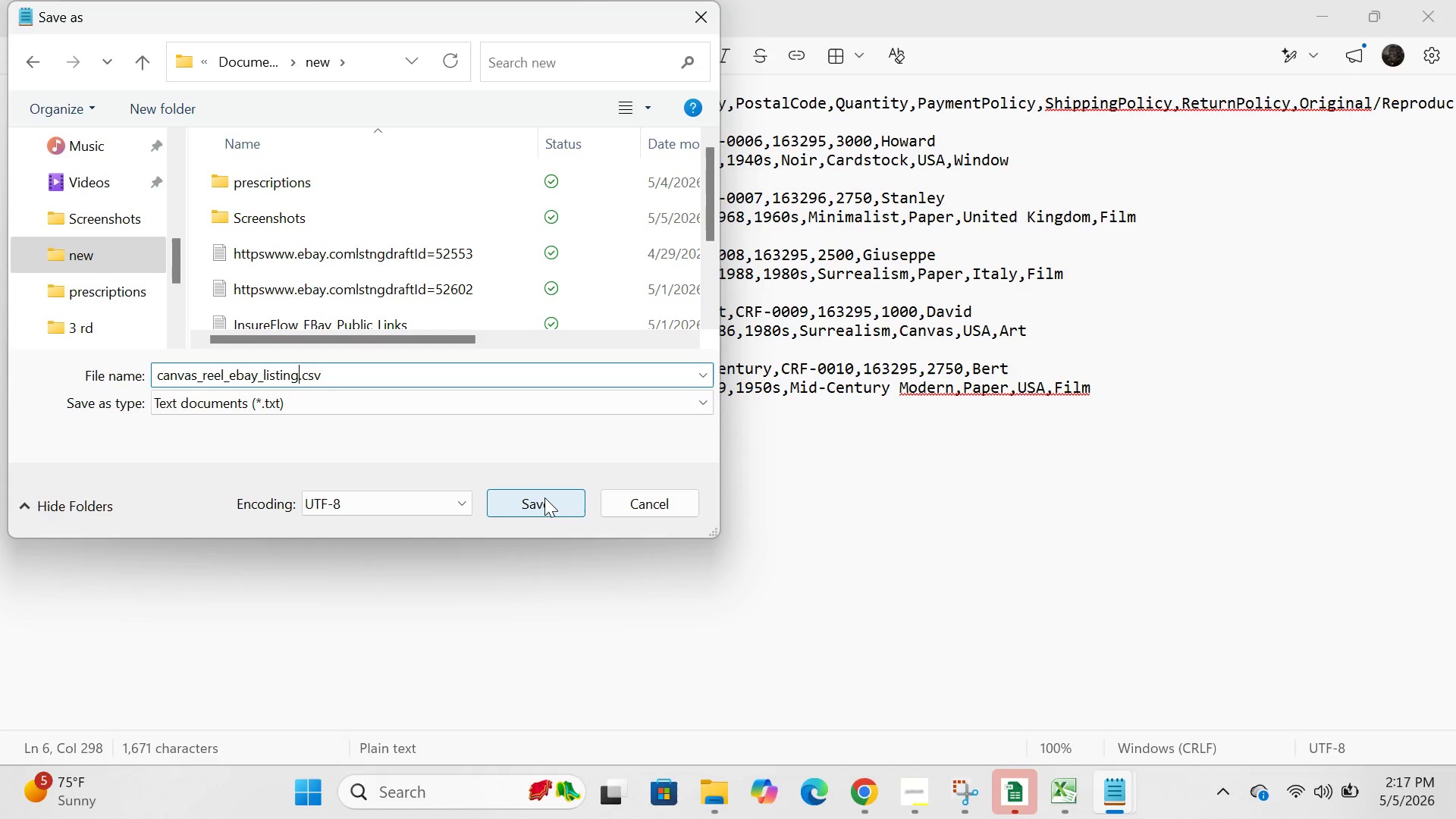 
left_click([544, 497])
 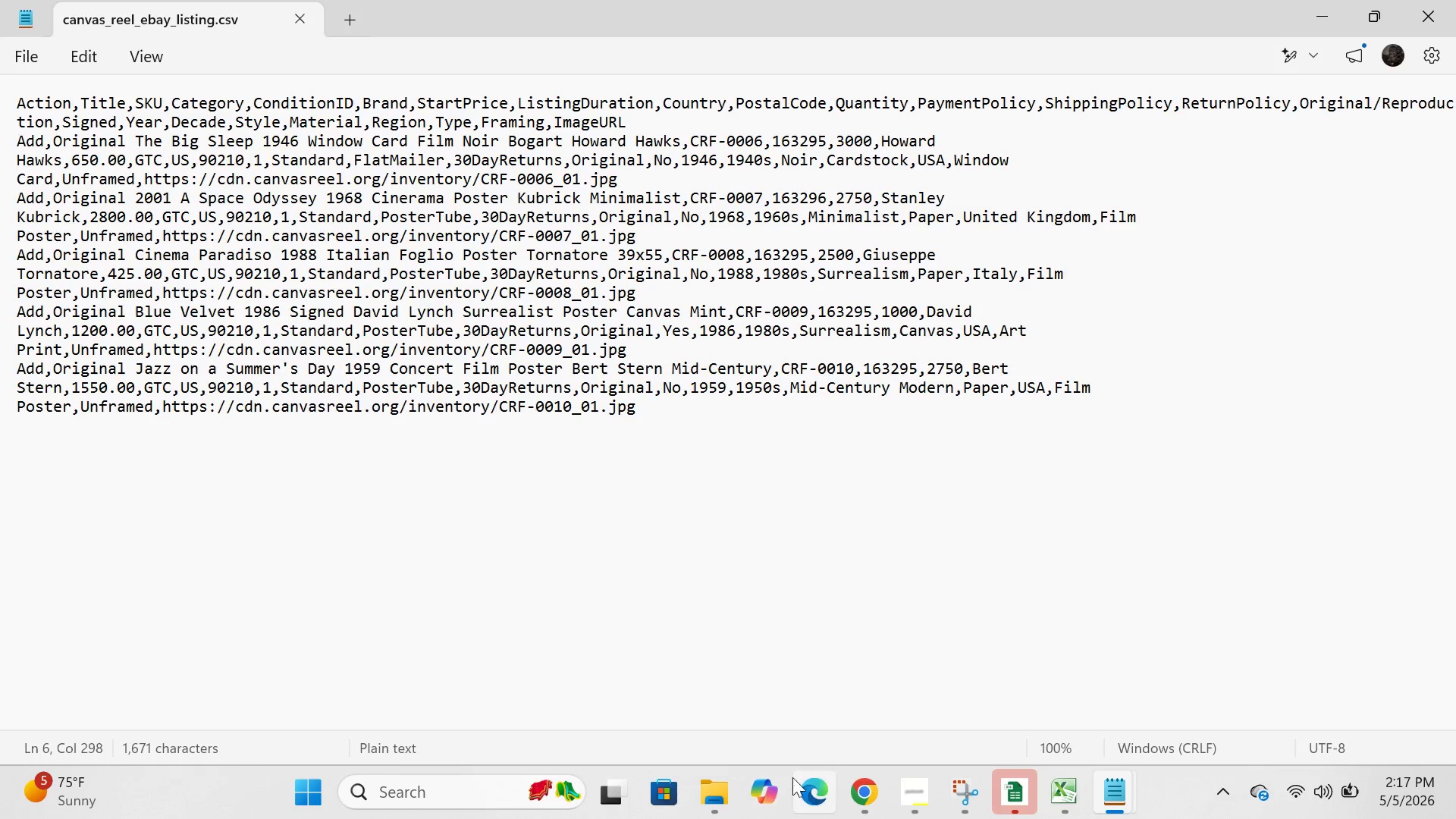 
left_click([692, 815])
 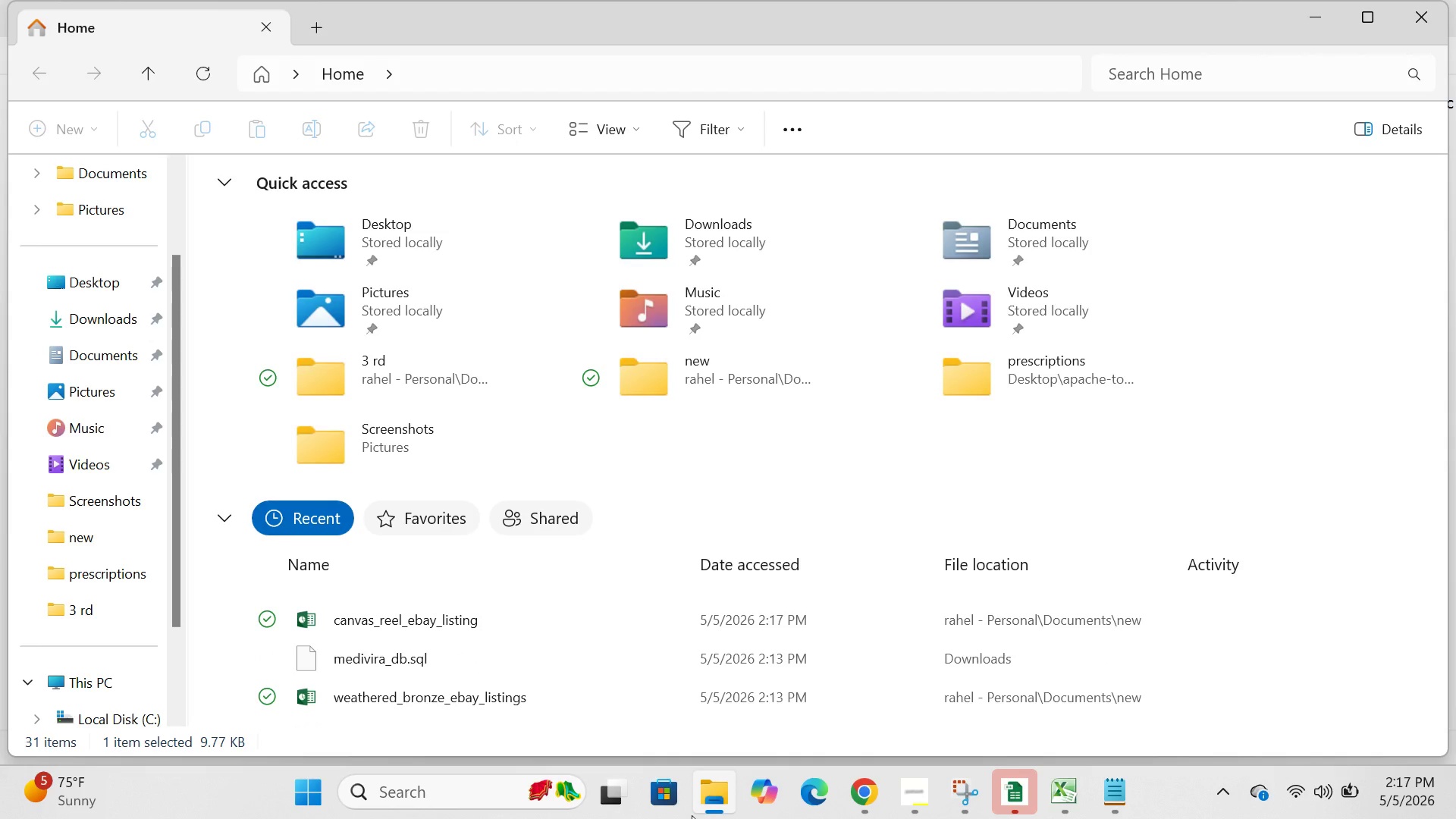 
wait(14.05)
 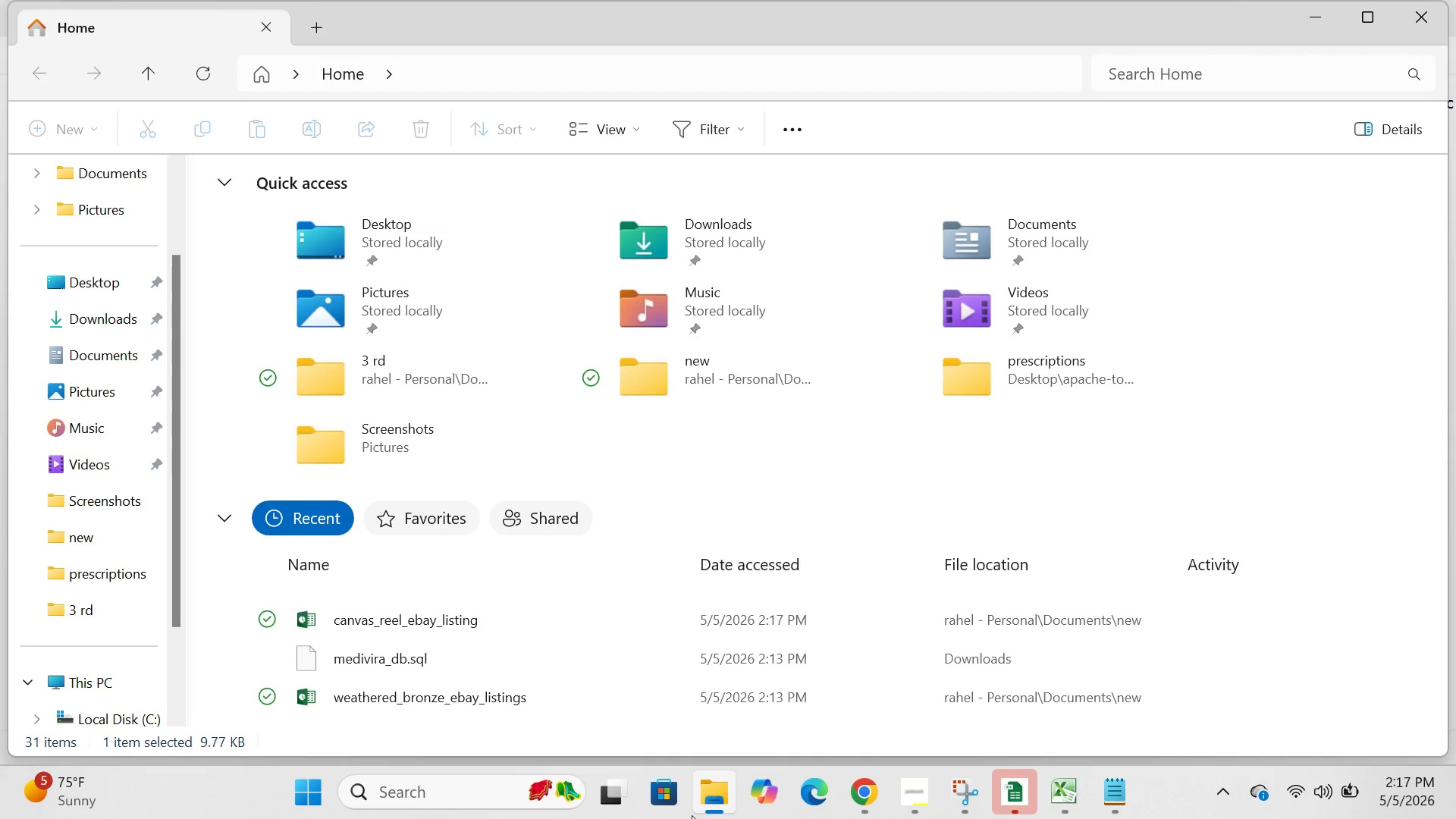 
left_click([864, 792])
 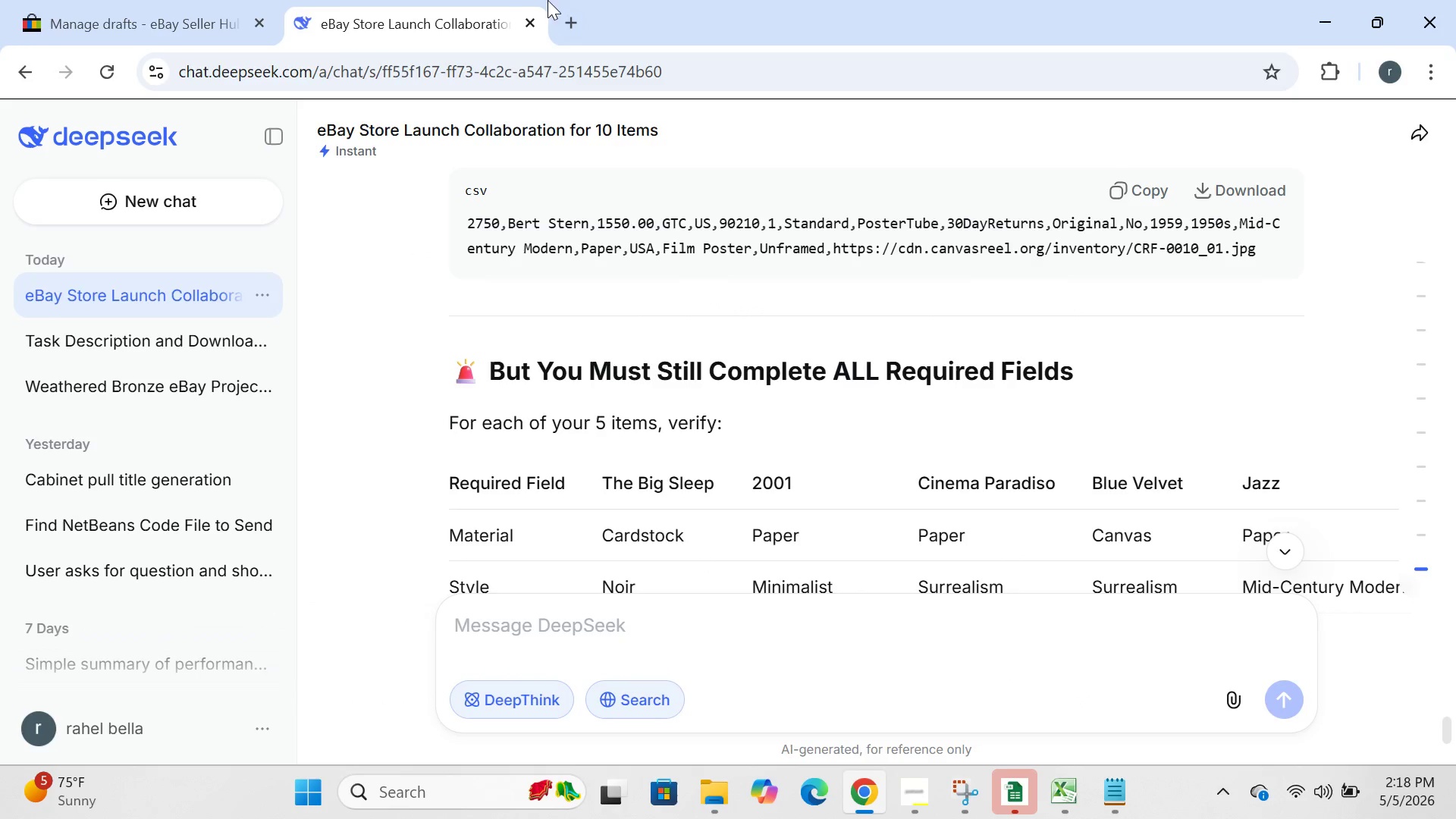 
left_click([538, 13])
 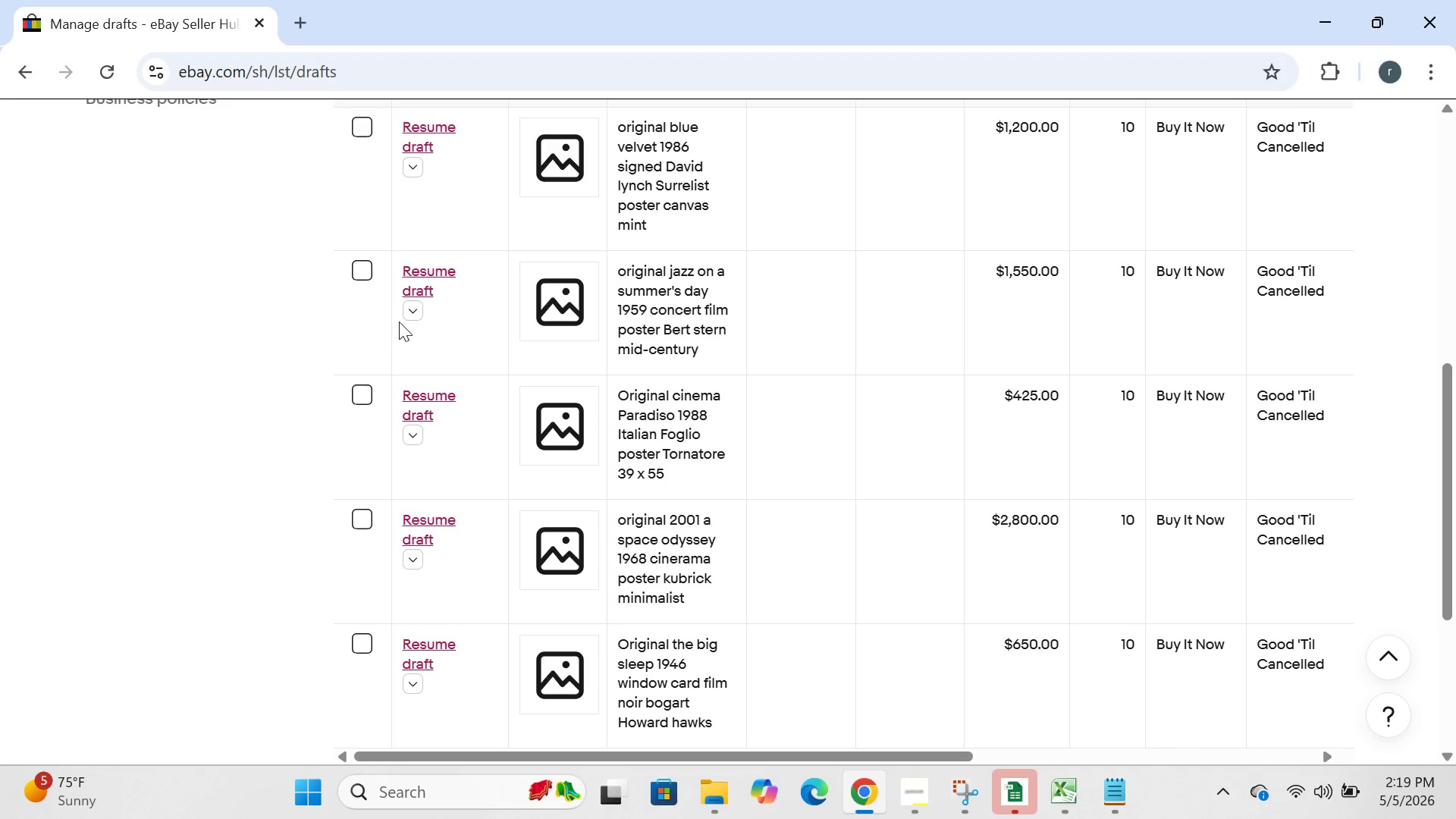 
wait(79.34)
 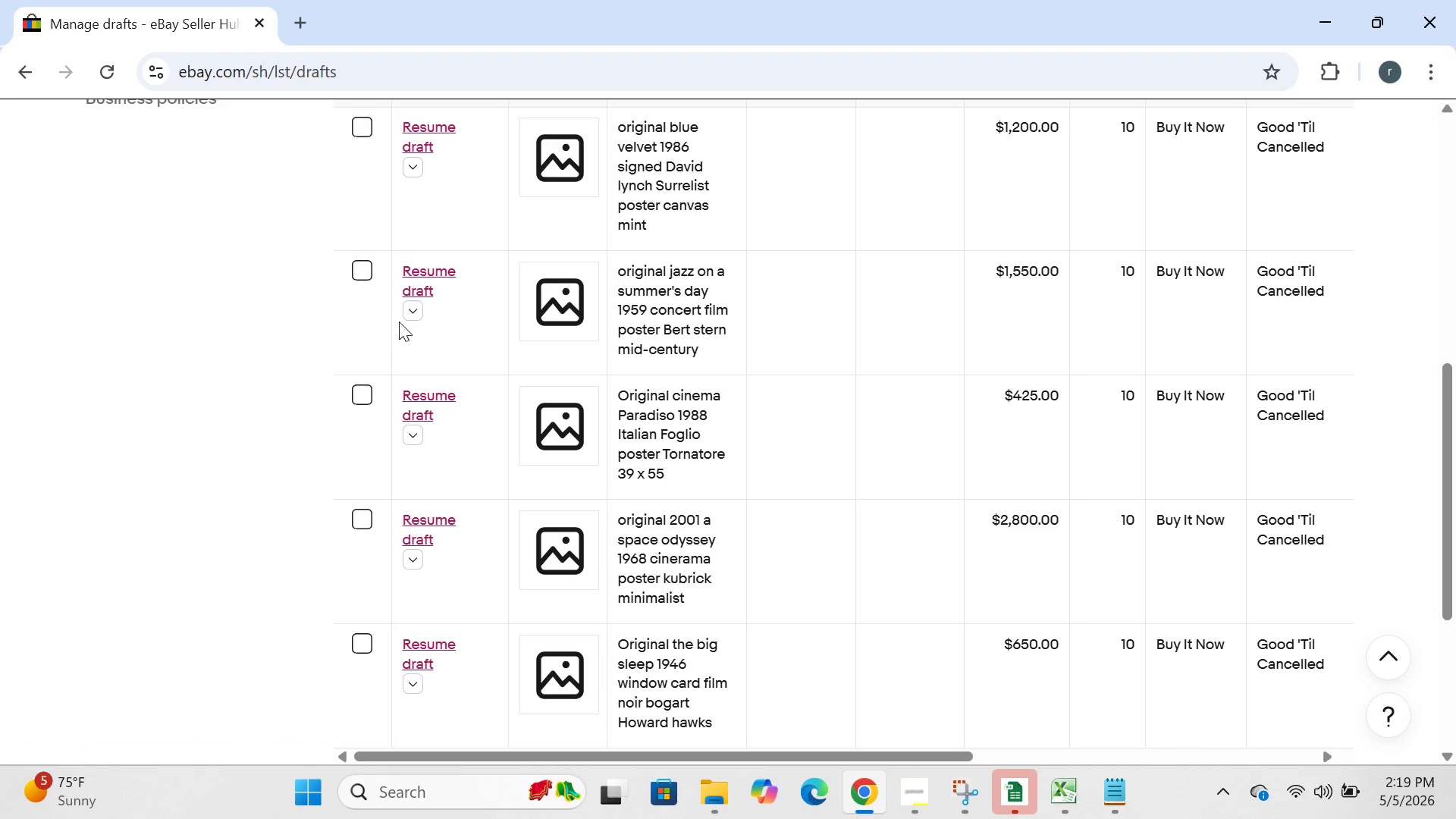 
left_click([441, 645])
 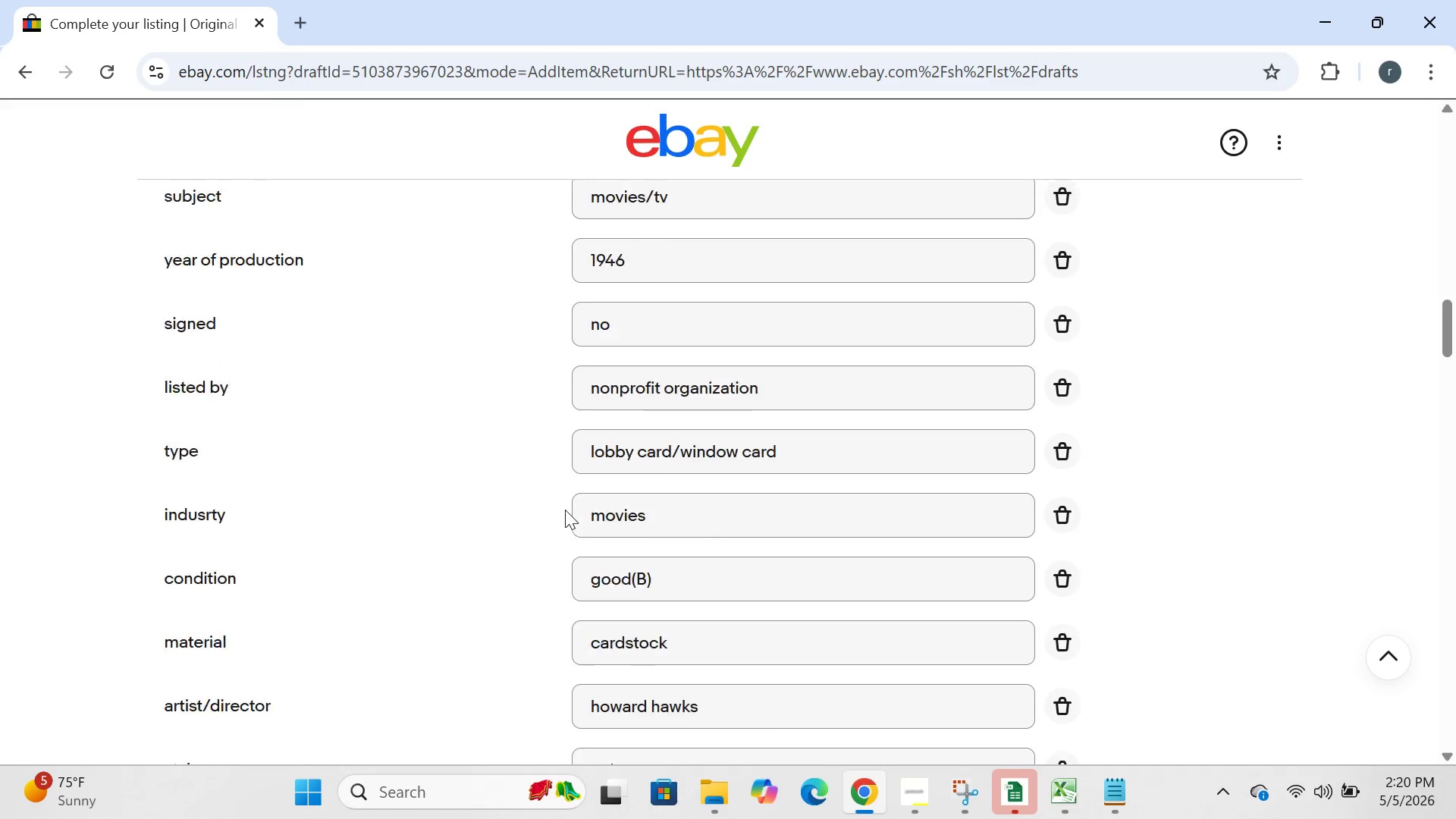 
wait(52.64)
 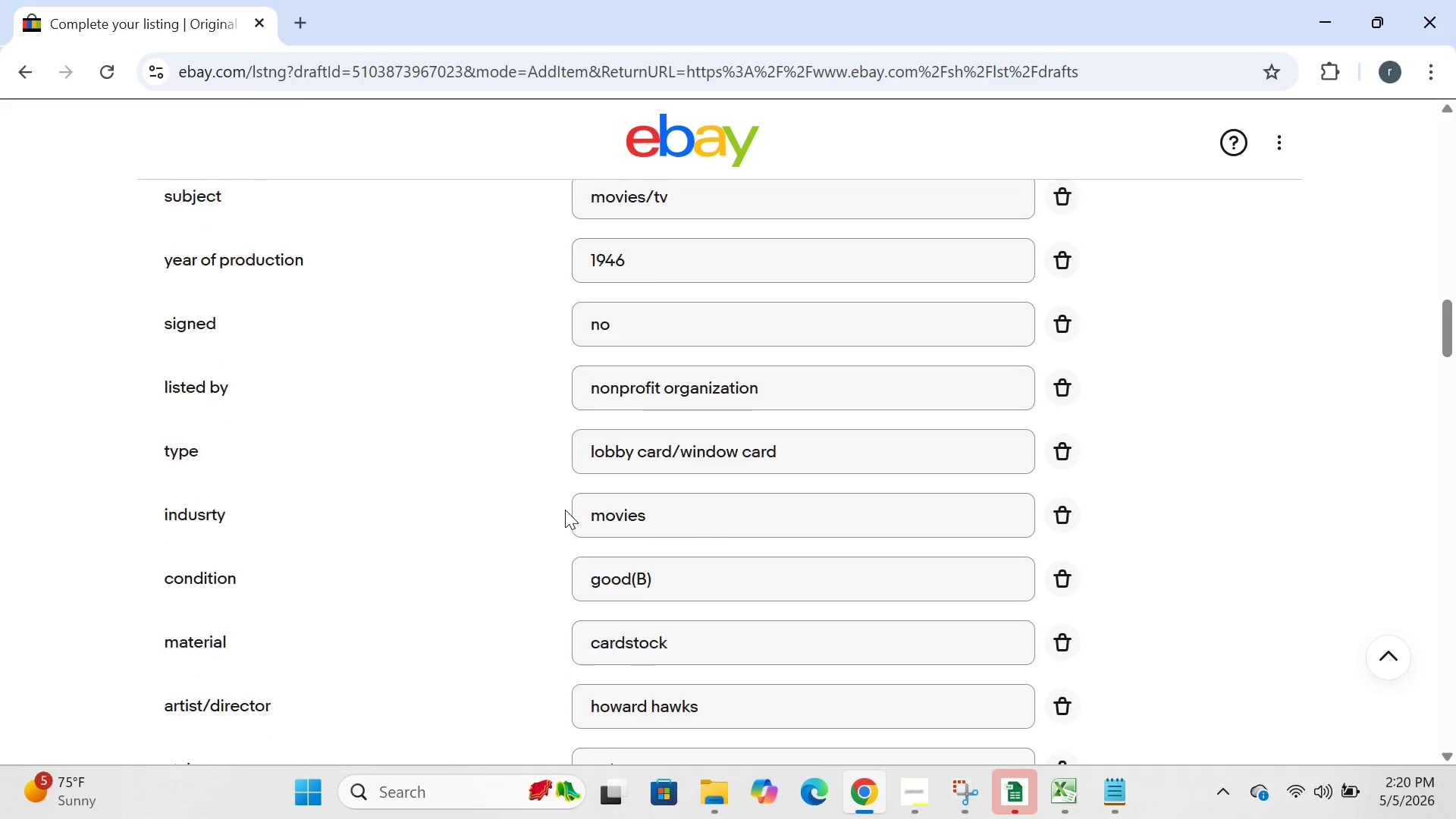 
left_click([748, 315])
 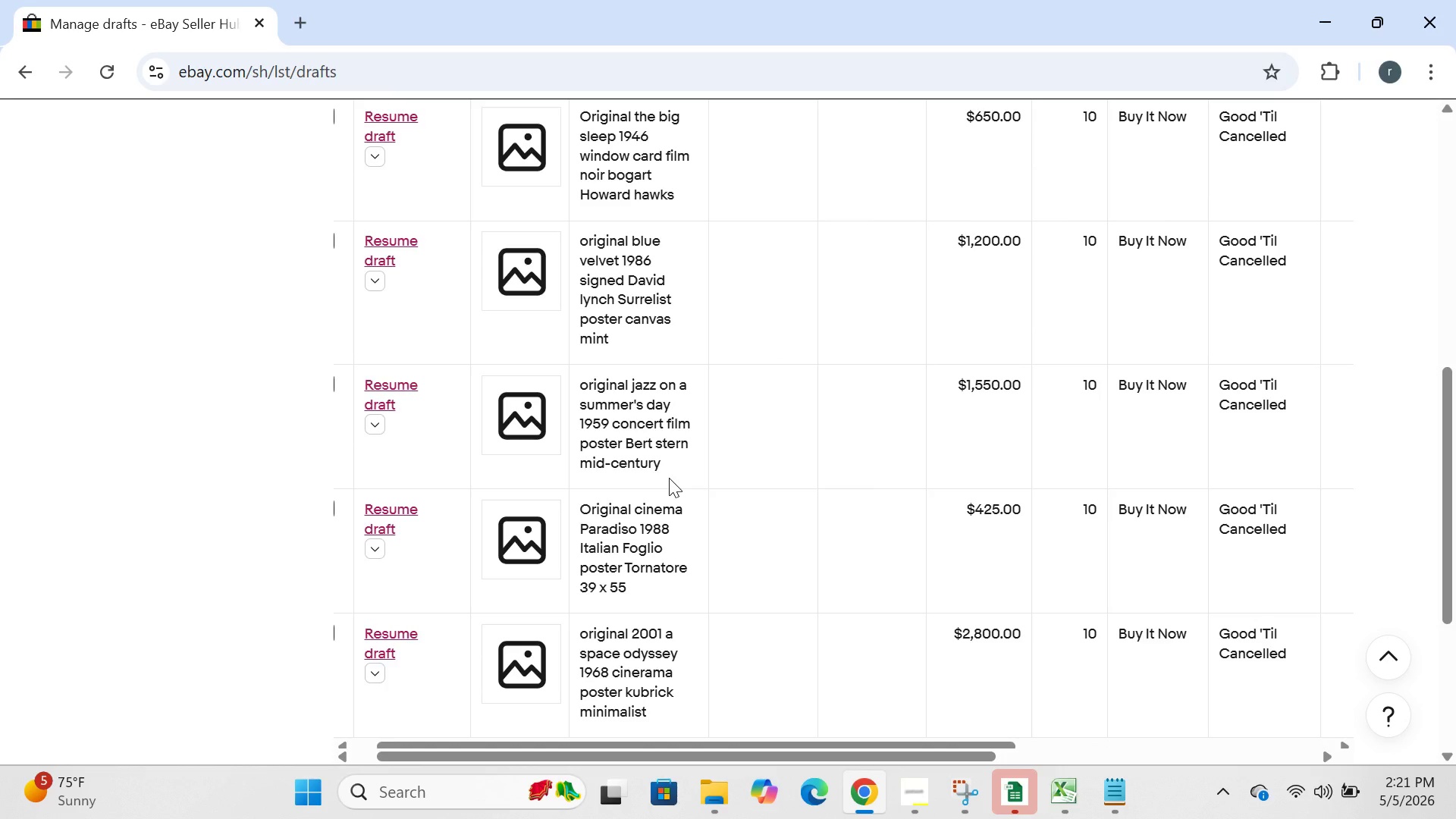 
wait(89.83)
 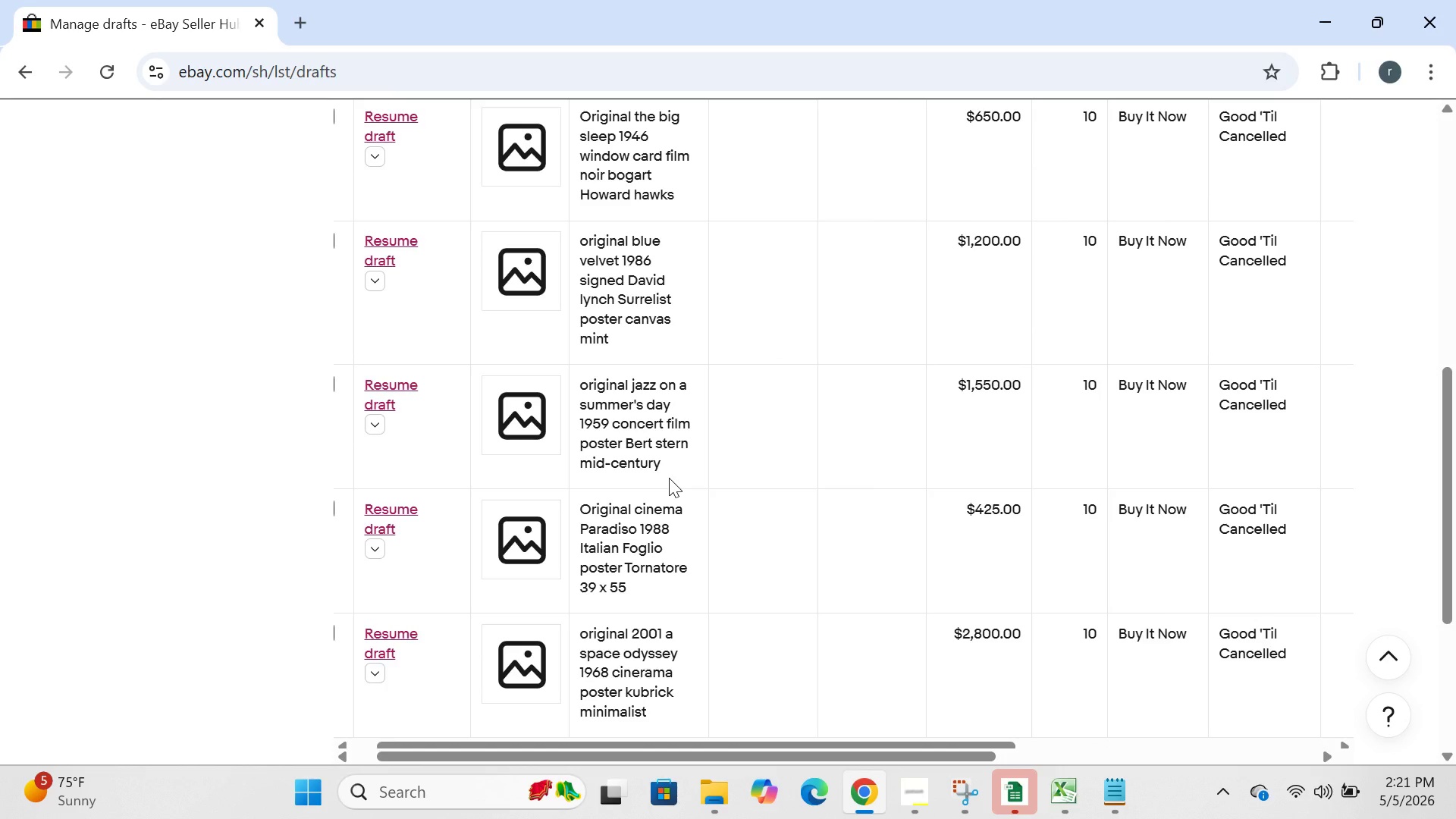 
left_click([896, 815])